 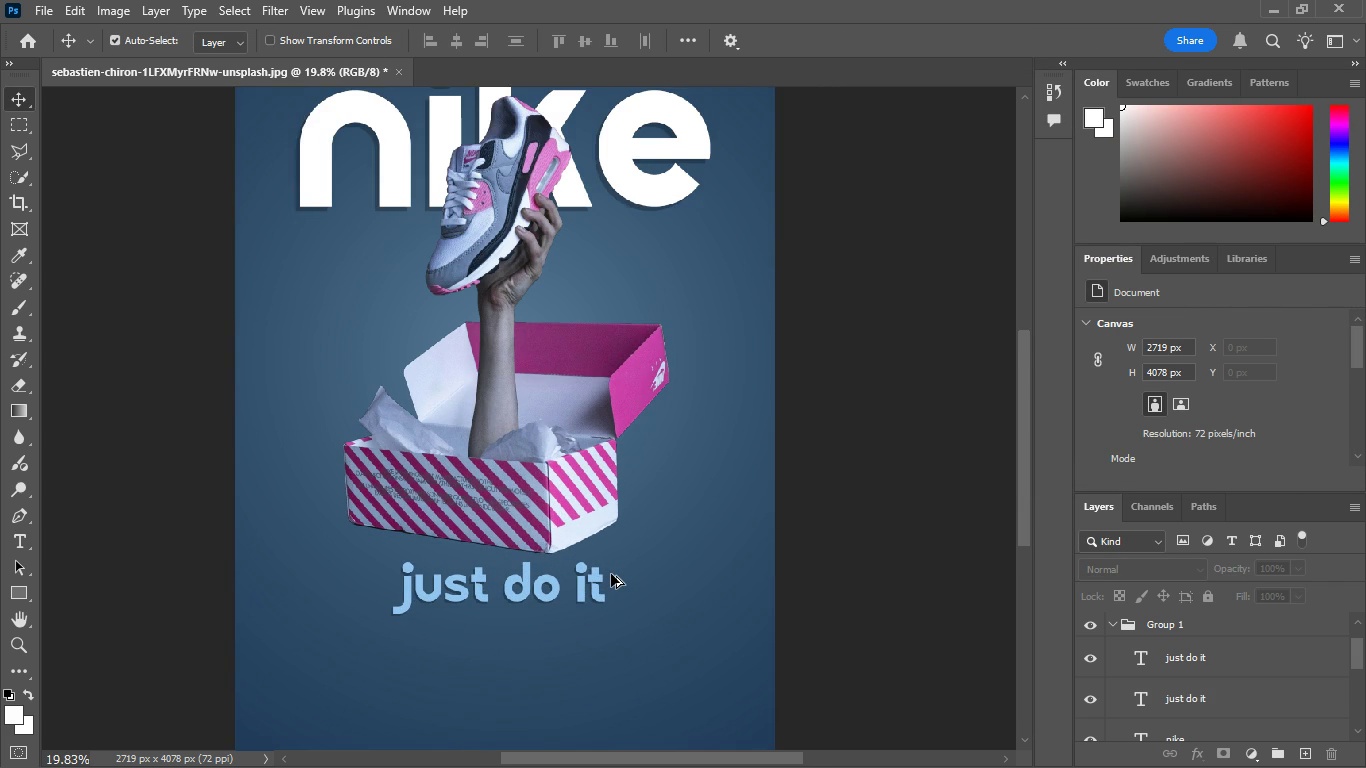 
scroll: coordinate [611, 574], scroll_direction: up, amount: 3.0
 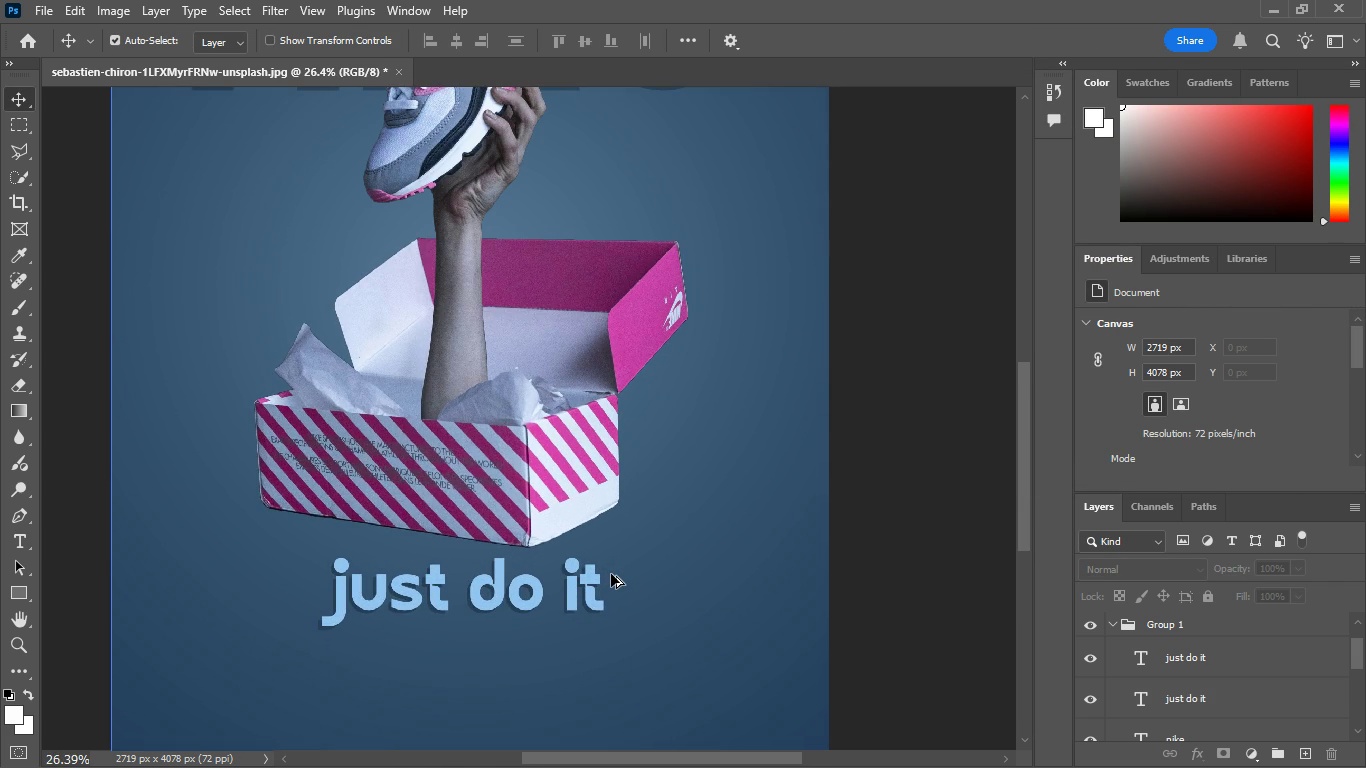 
scroll: coordinate [611, 574], scroll_direction: down, amount: 6.0
 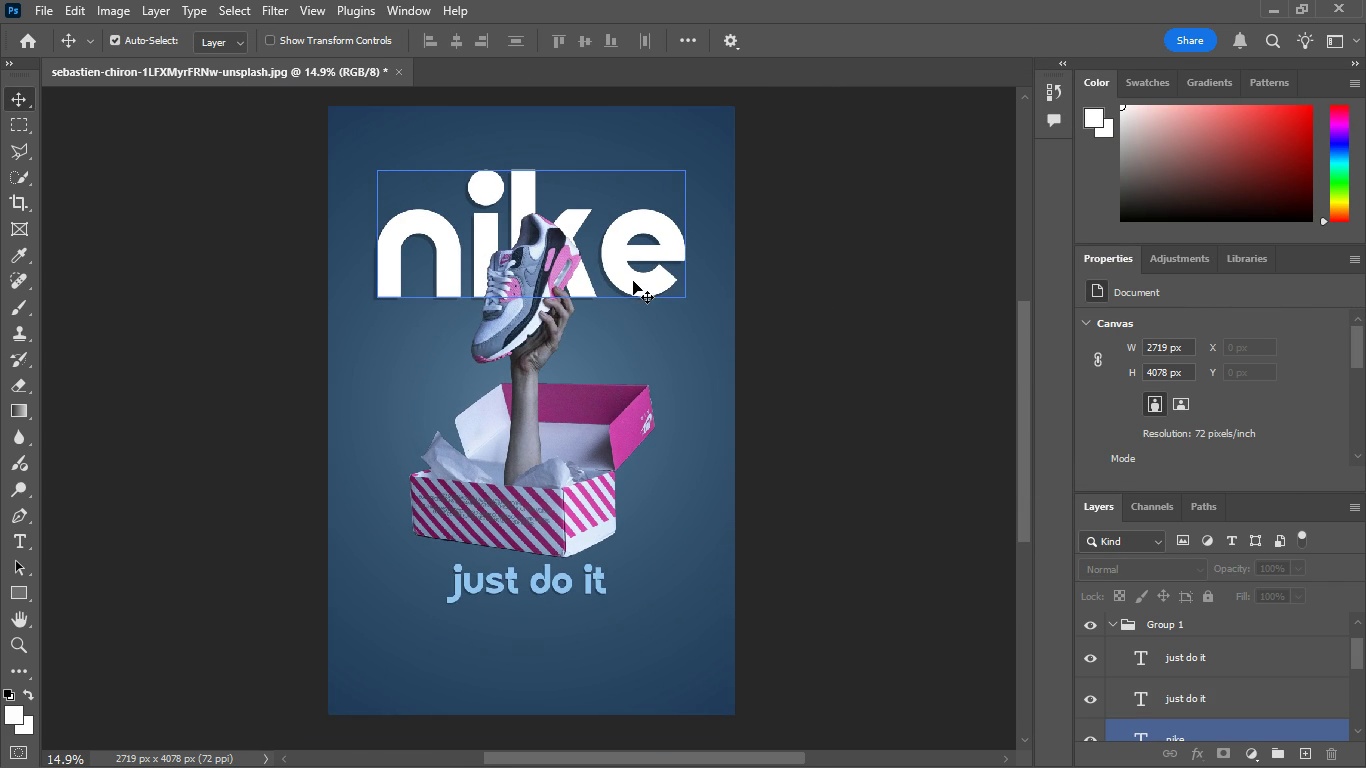 
left_click([634, 280])
 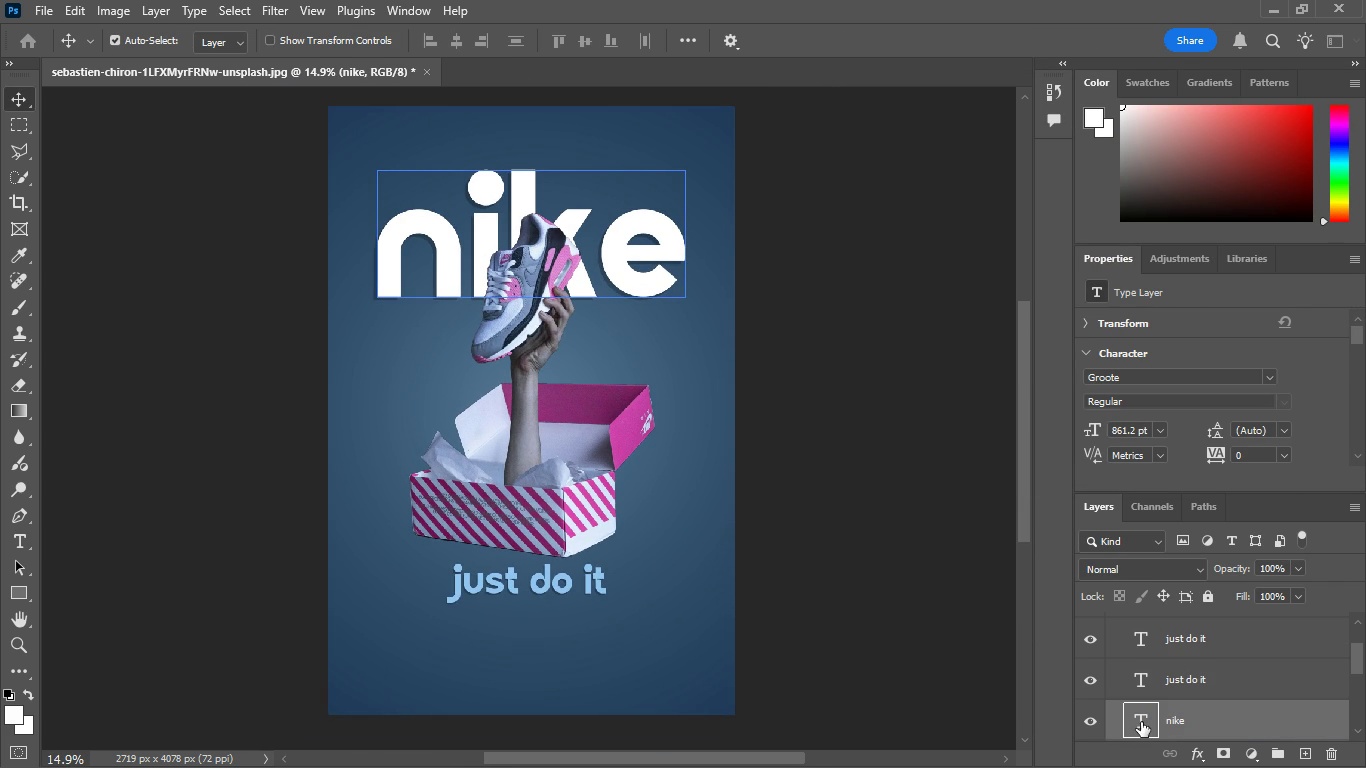 
double_click([1141, 722])
 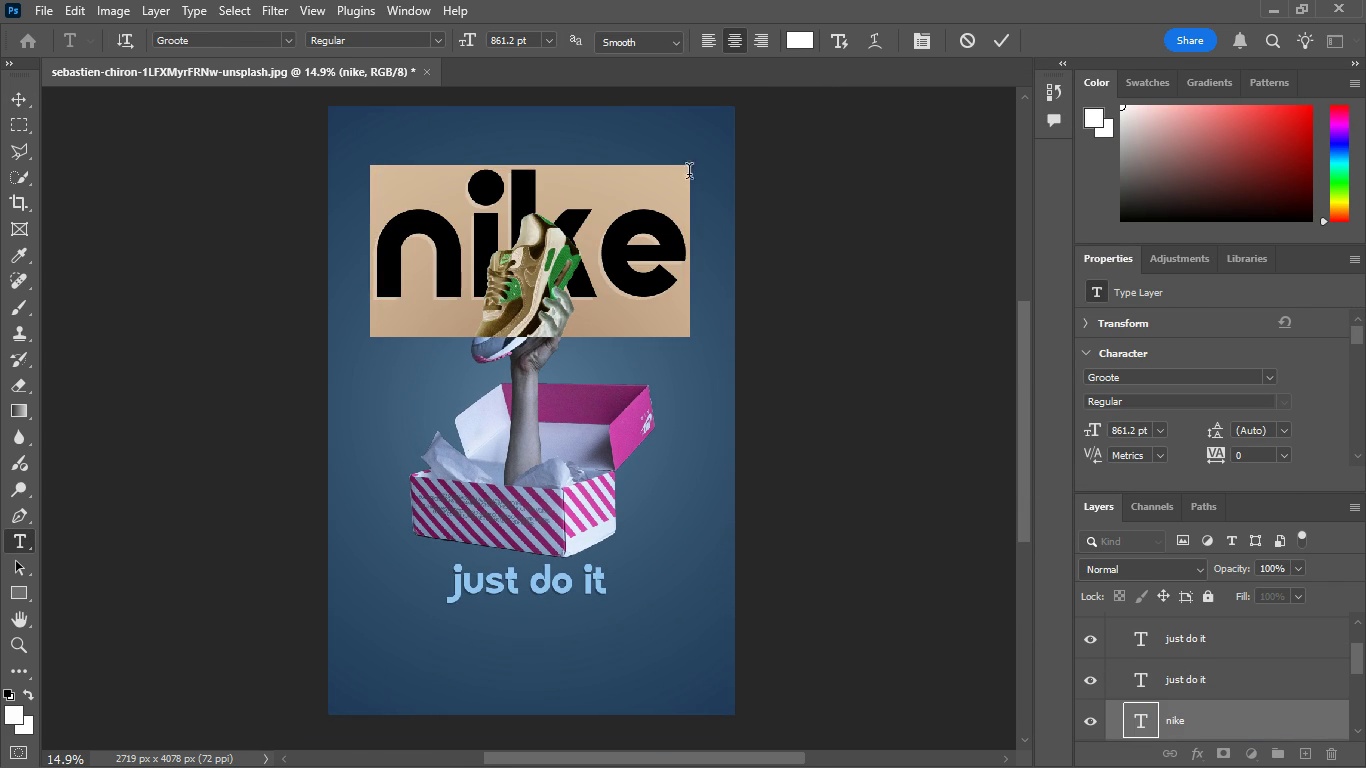 
left_click([795, 45])
 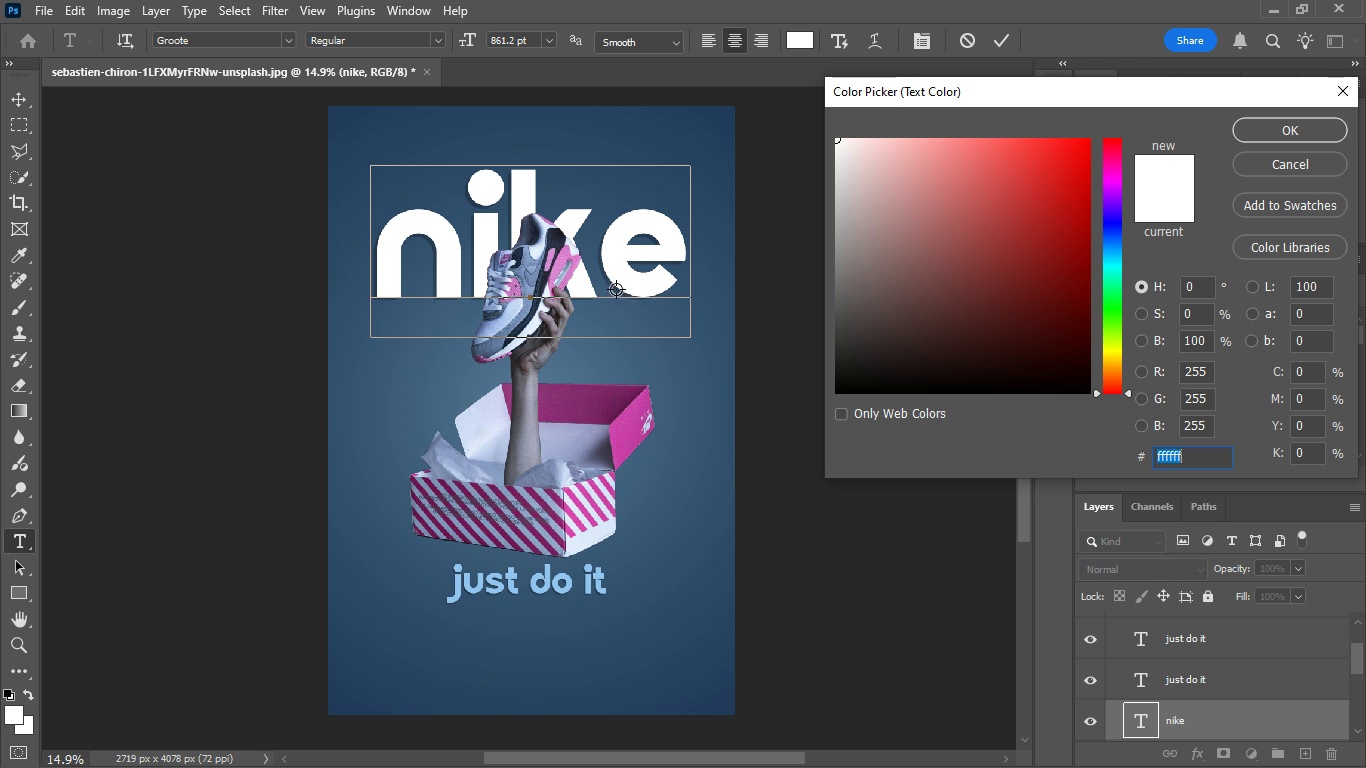 
left_click([615, 288])
 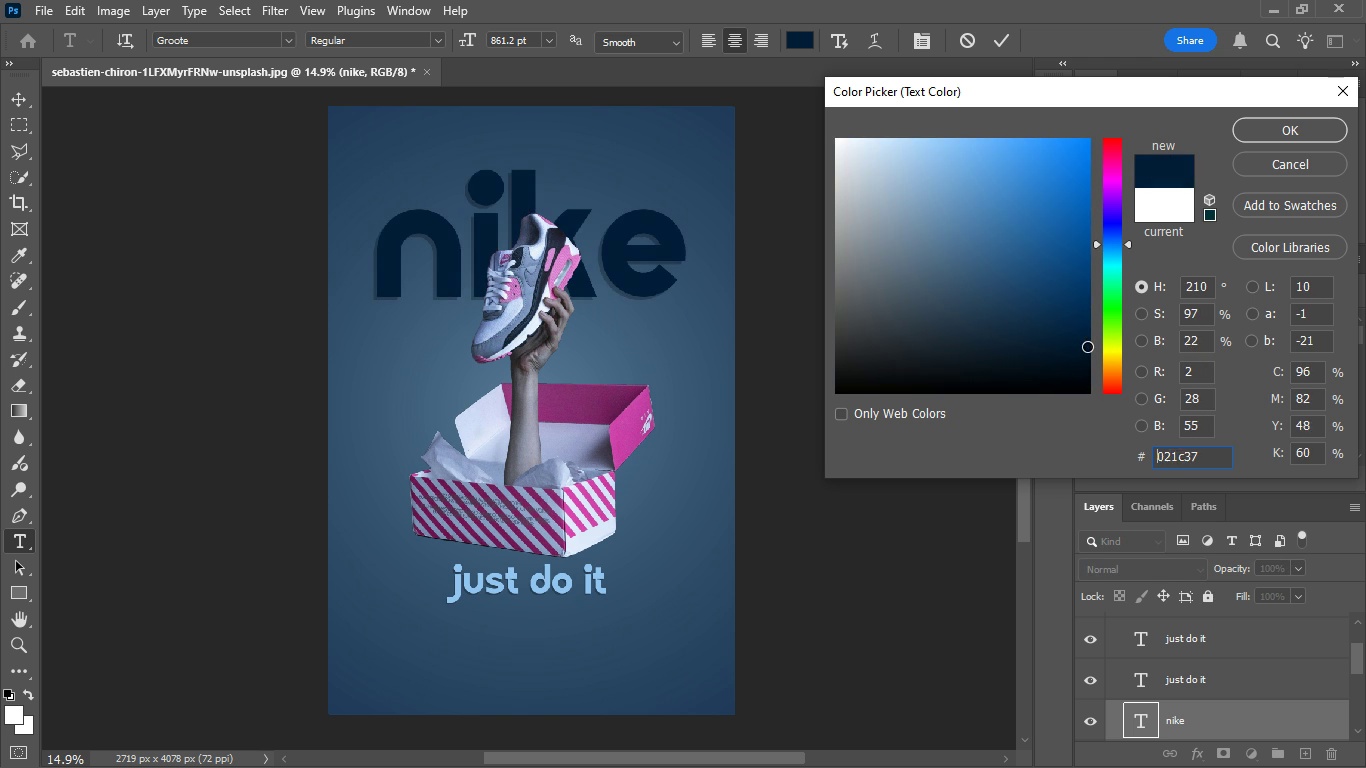 
wait(6.67)
 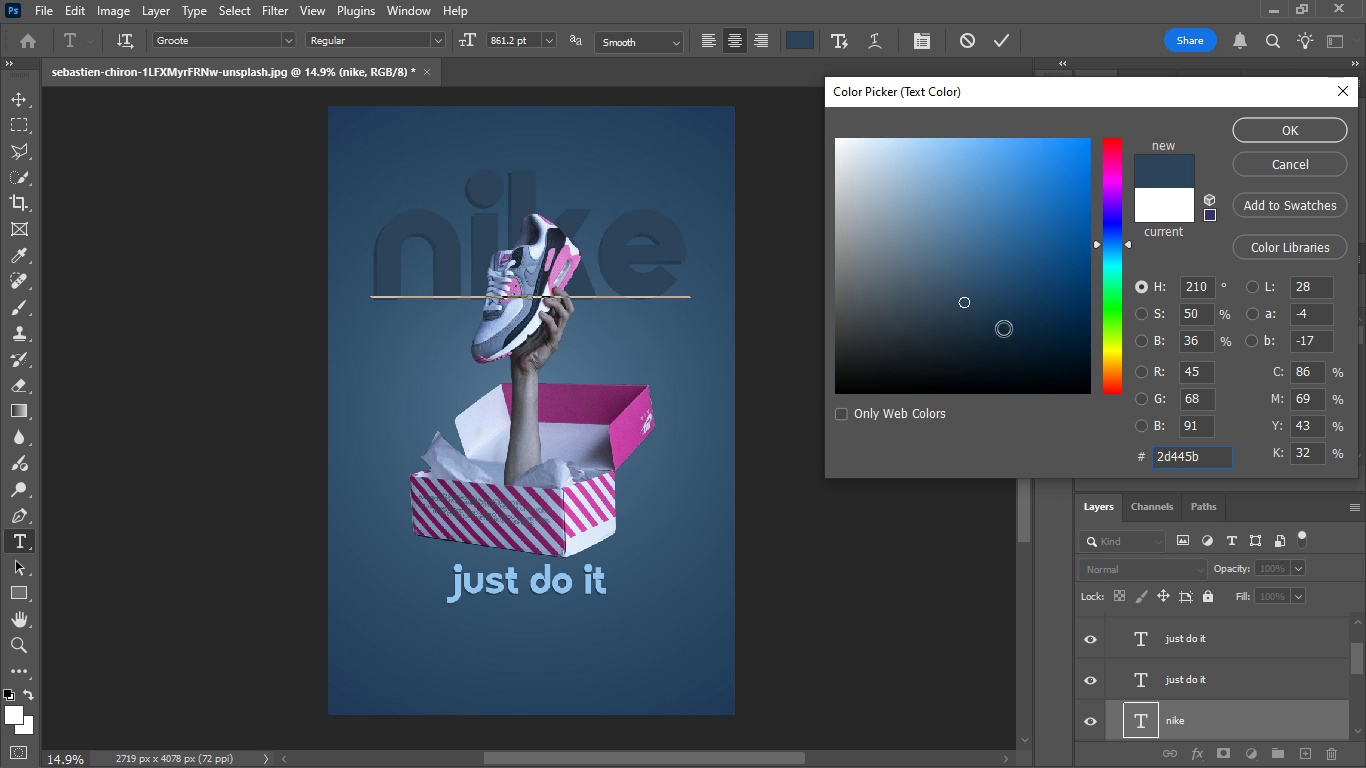 
left_click([1257, 163])
 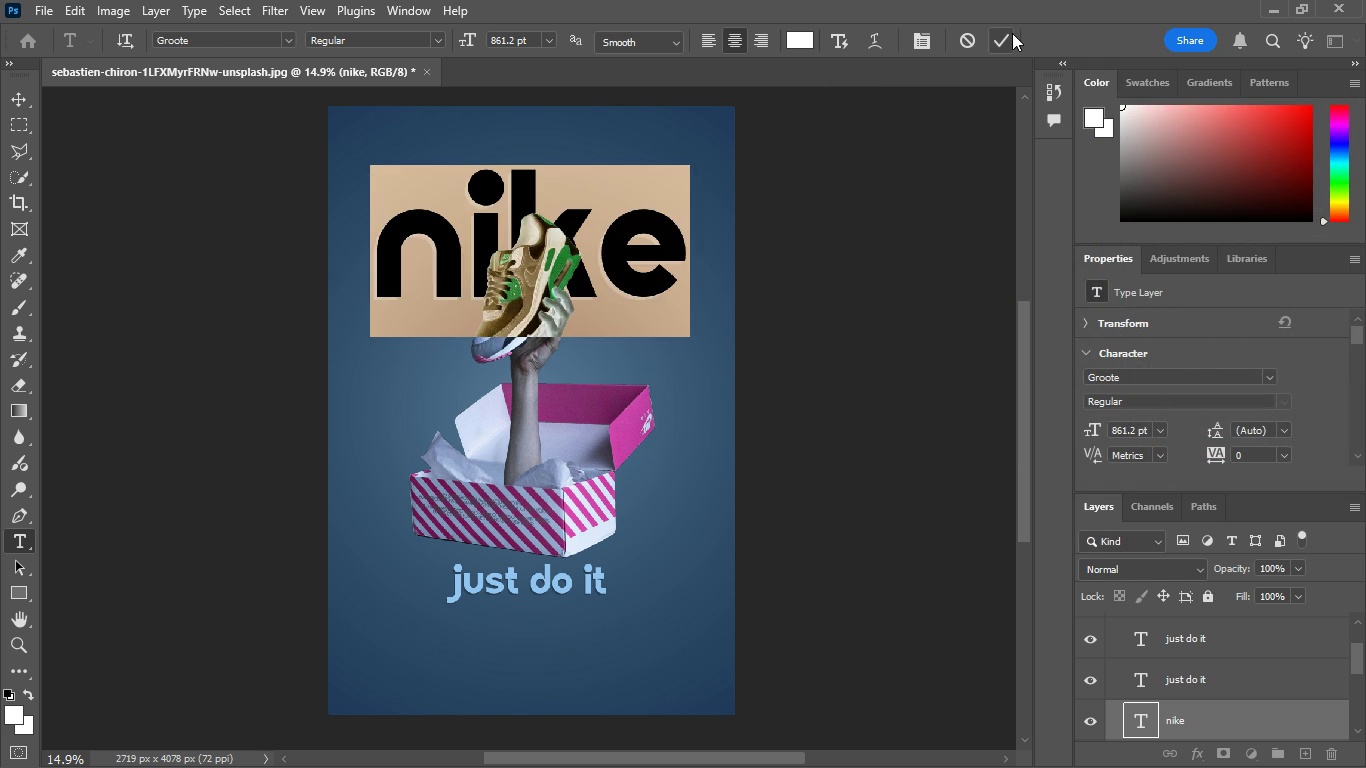 
left_click([1012, 33])